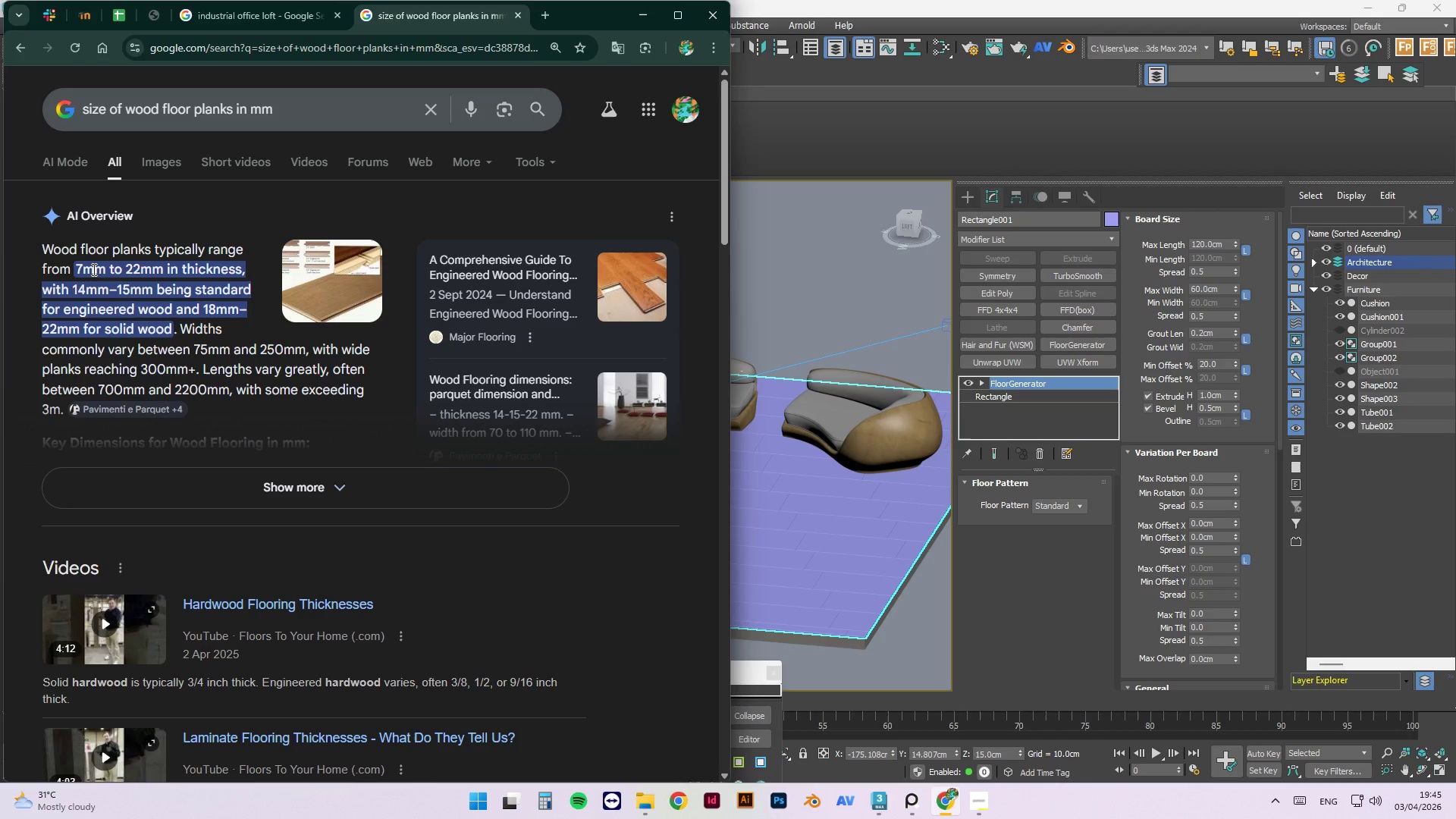 
wait(12.33)
 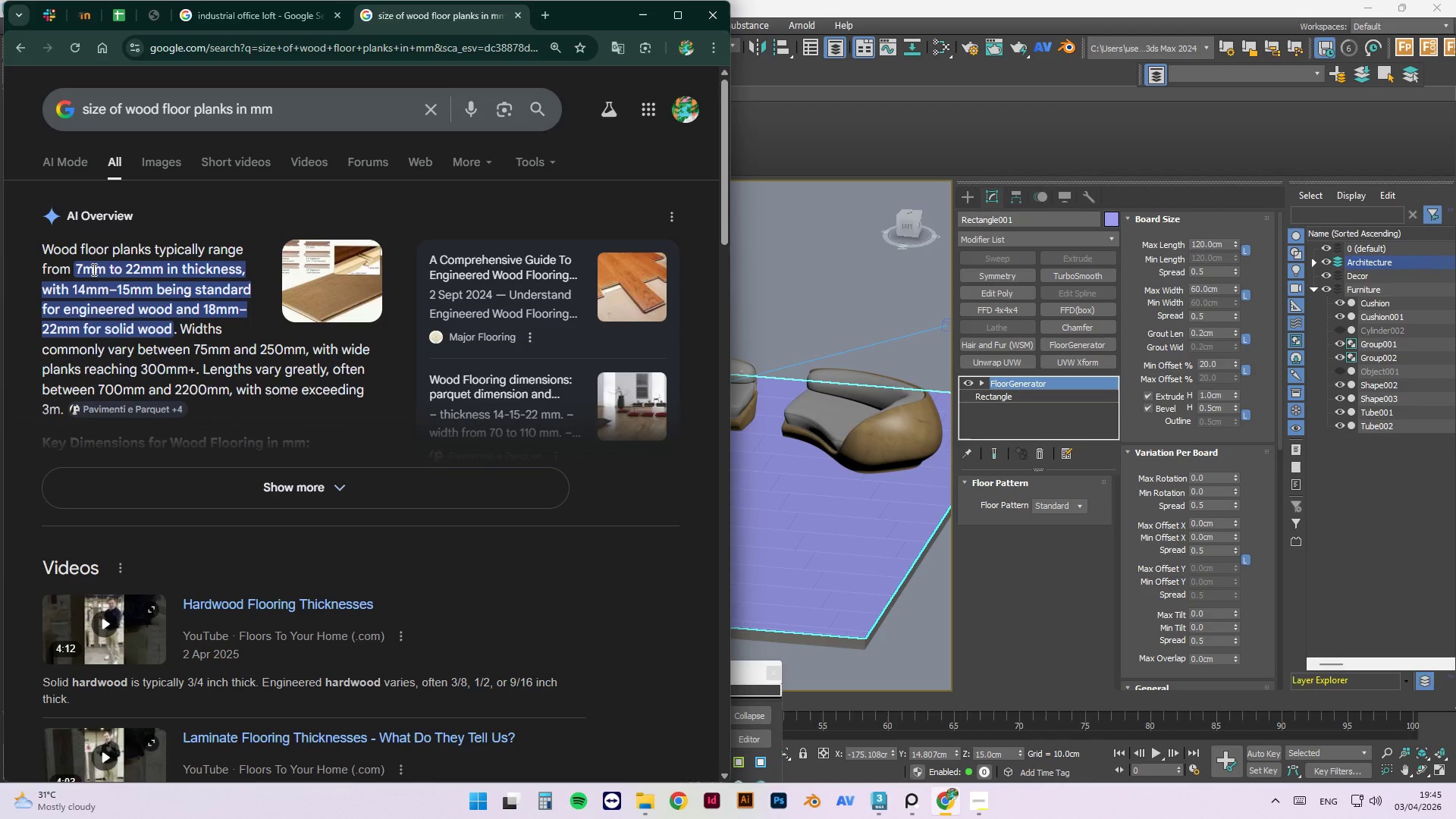 
left_click([297, 484])
 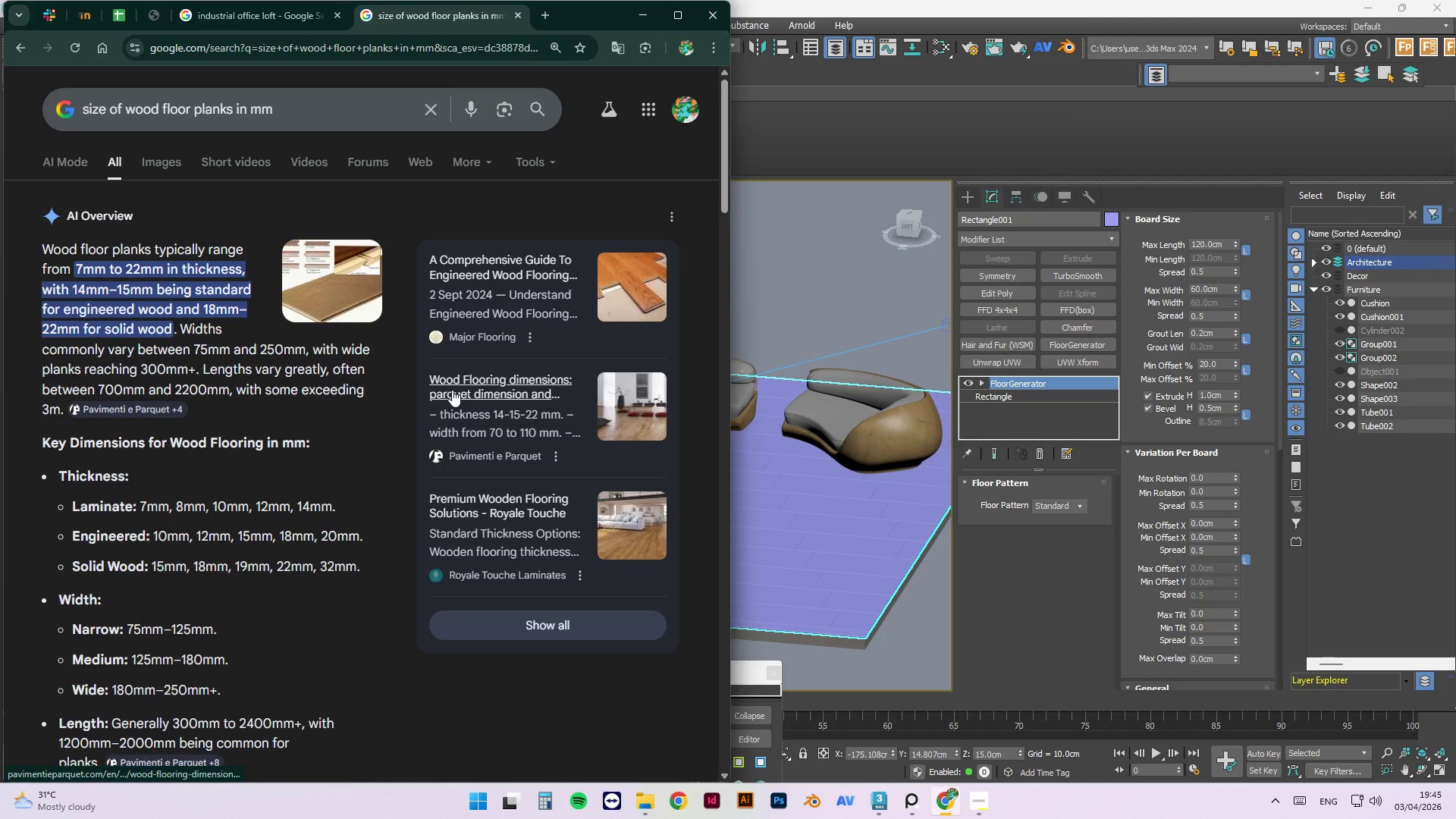 